 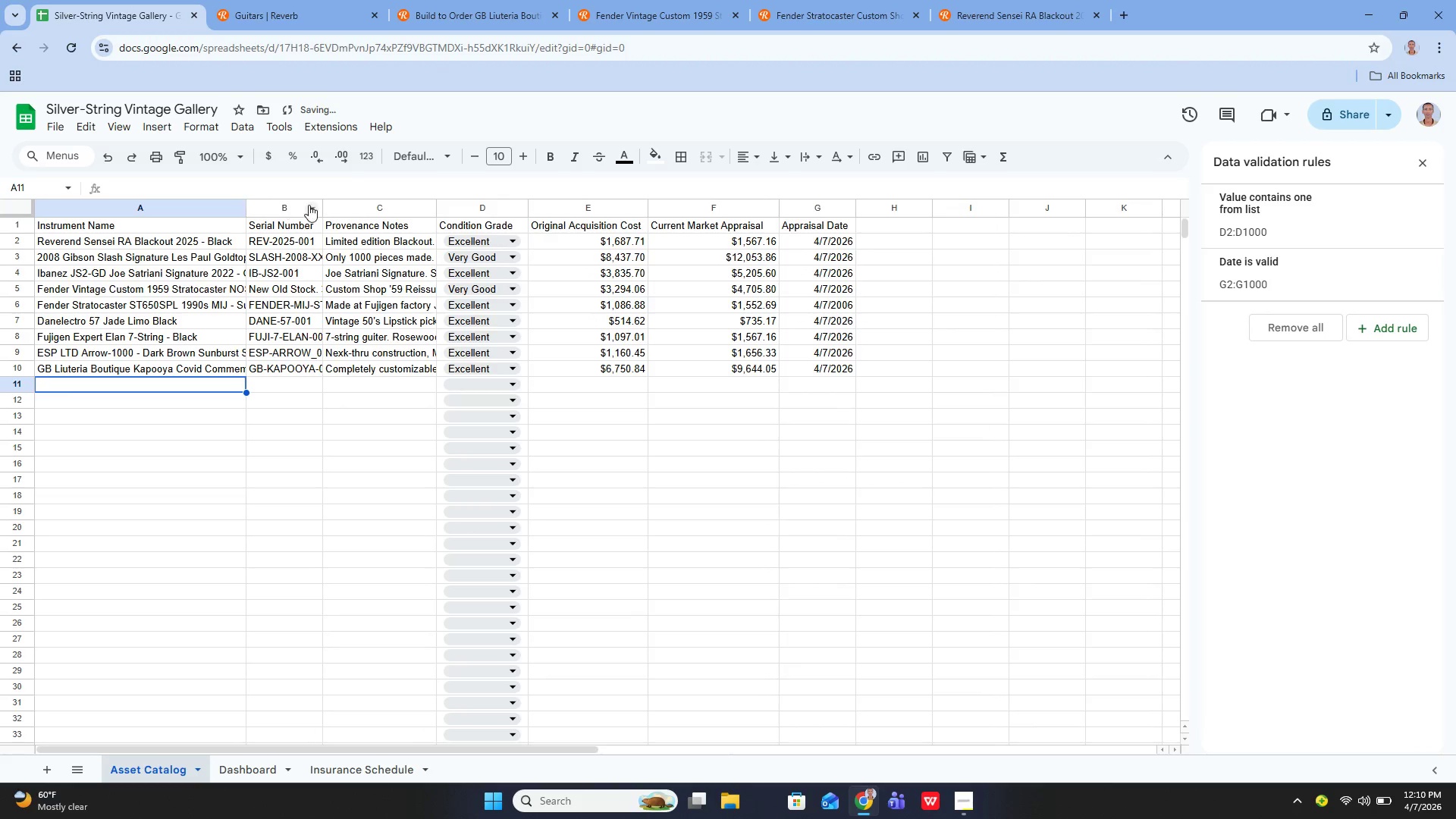 
left_click_drag(start_coordinate=[322, 206], to_coordinate=[400, 223])
 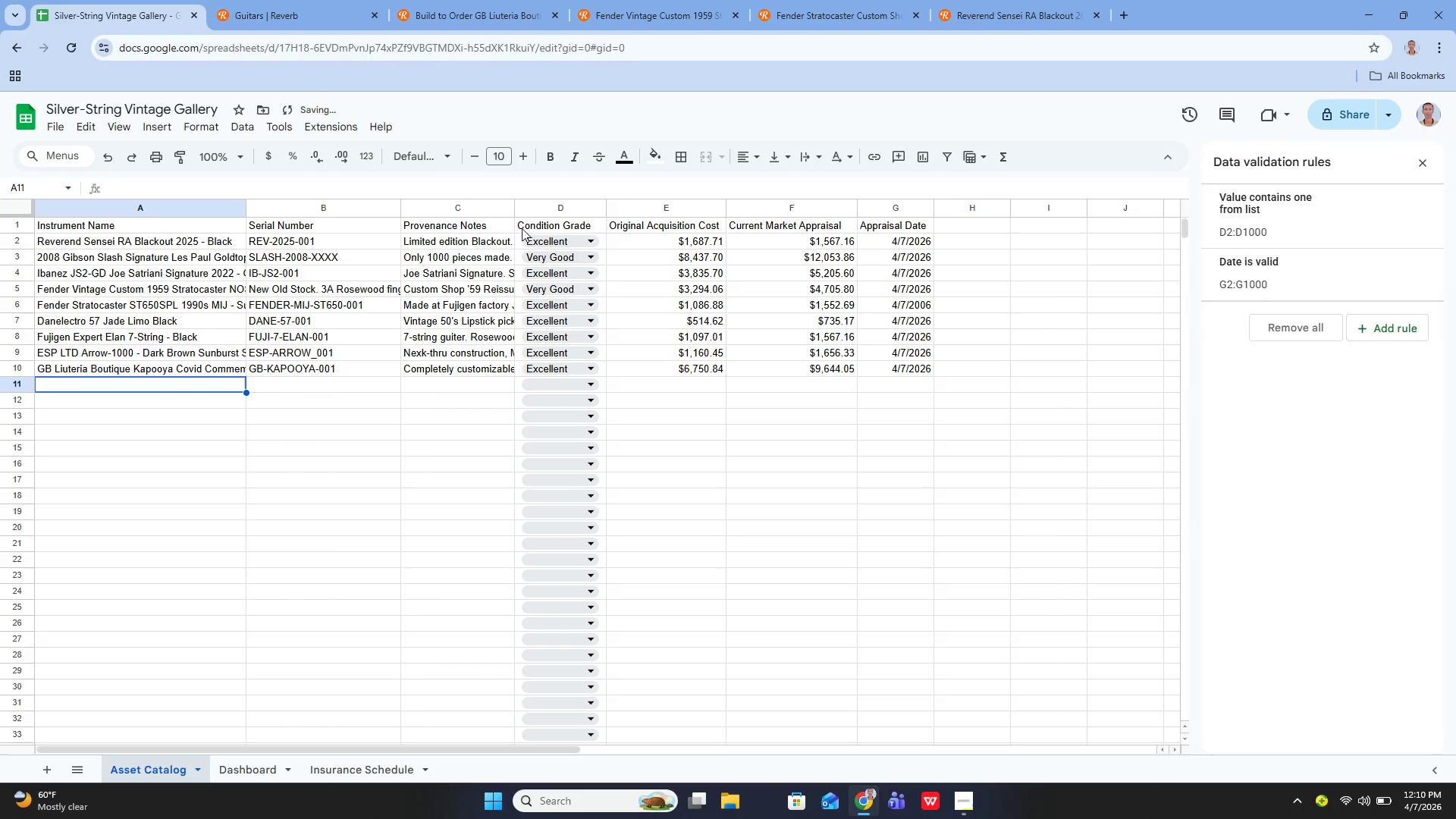 
left_click_drag(start_coordinate=[514, 208], to_coordinate=[531, 213])
 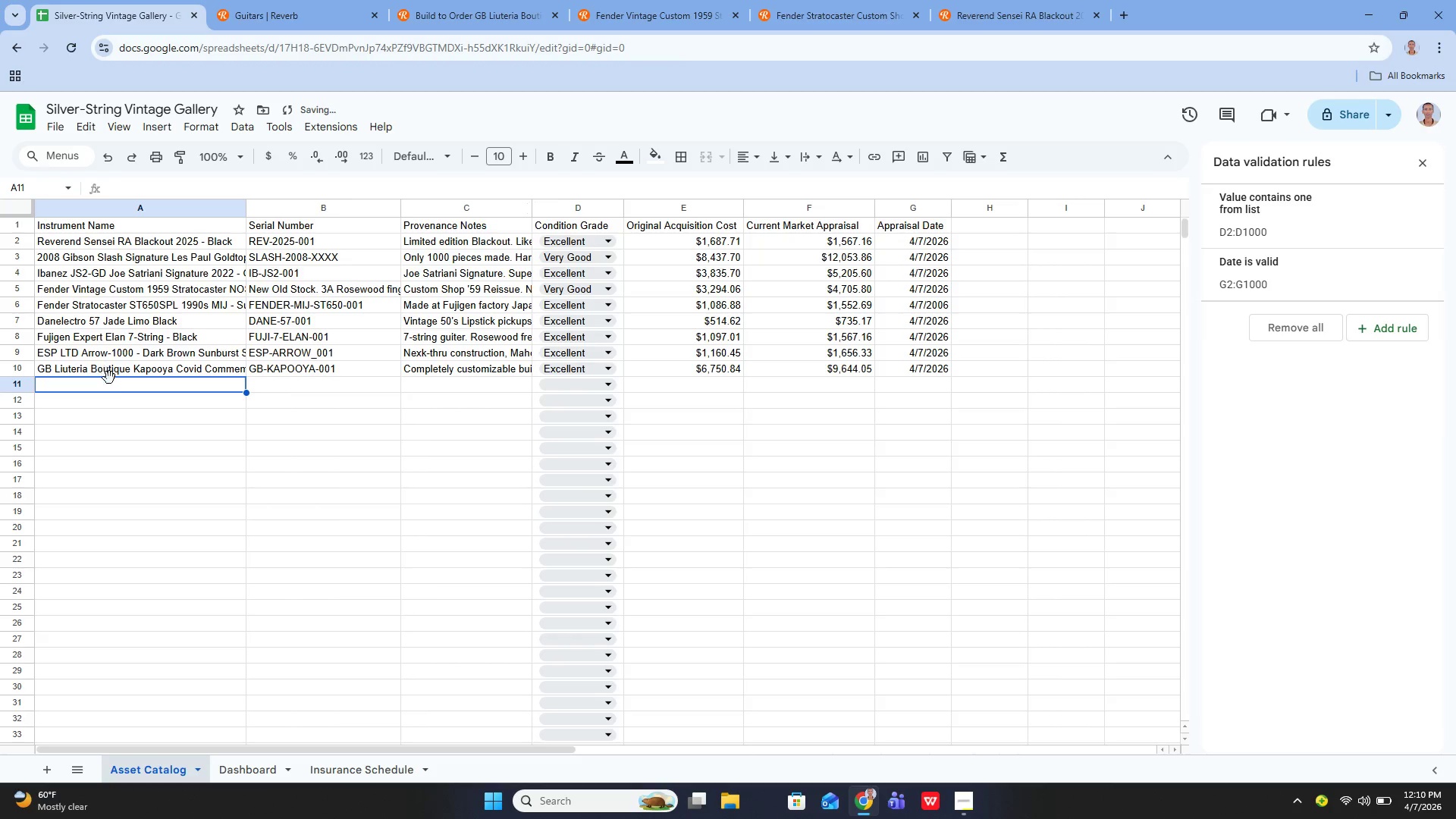 
left_click([121, 381])
 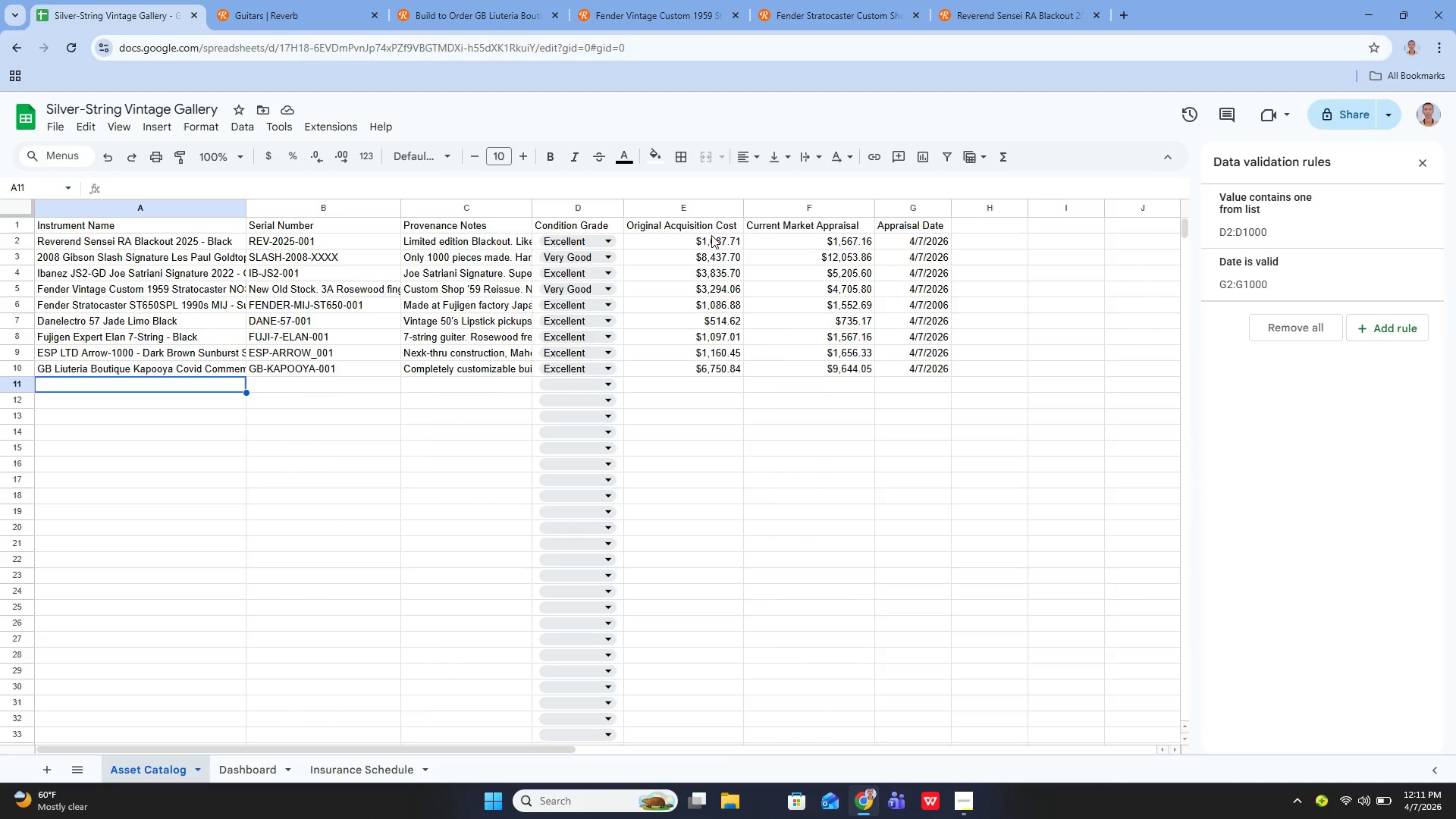 
wait(14.5)
 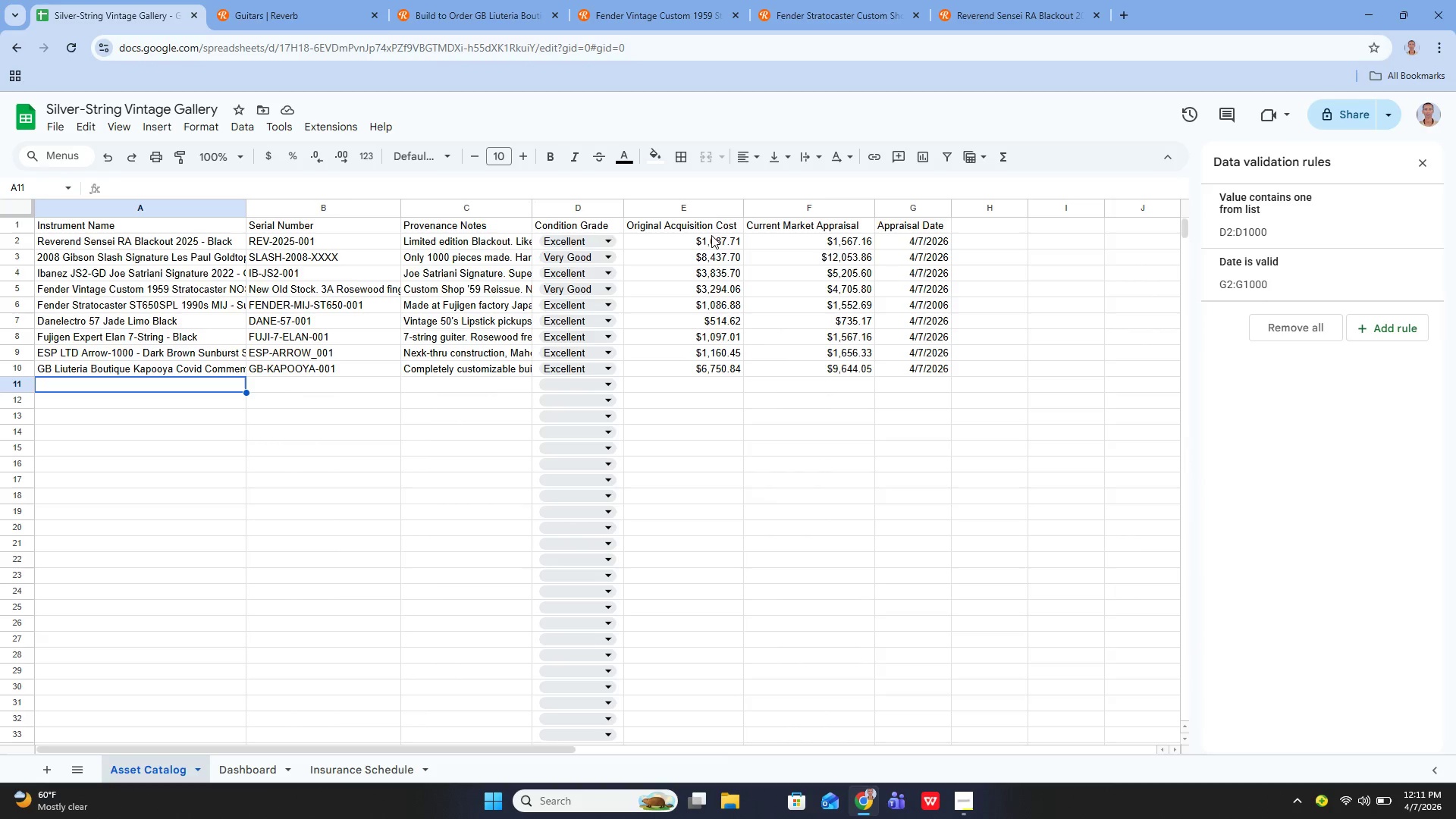 
left_click([181, 513])
 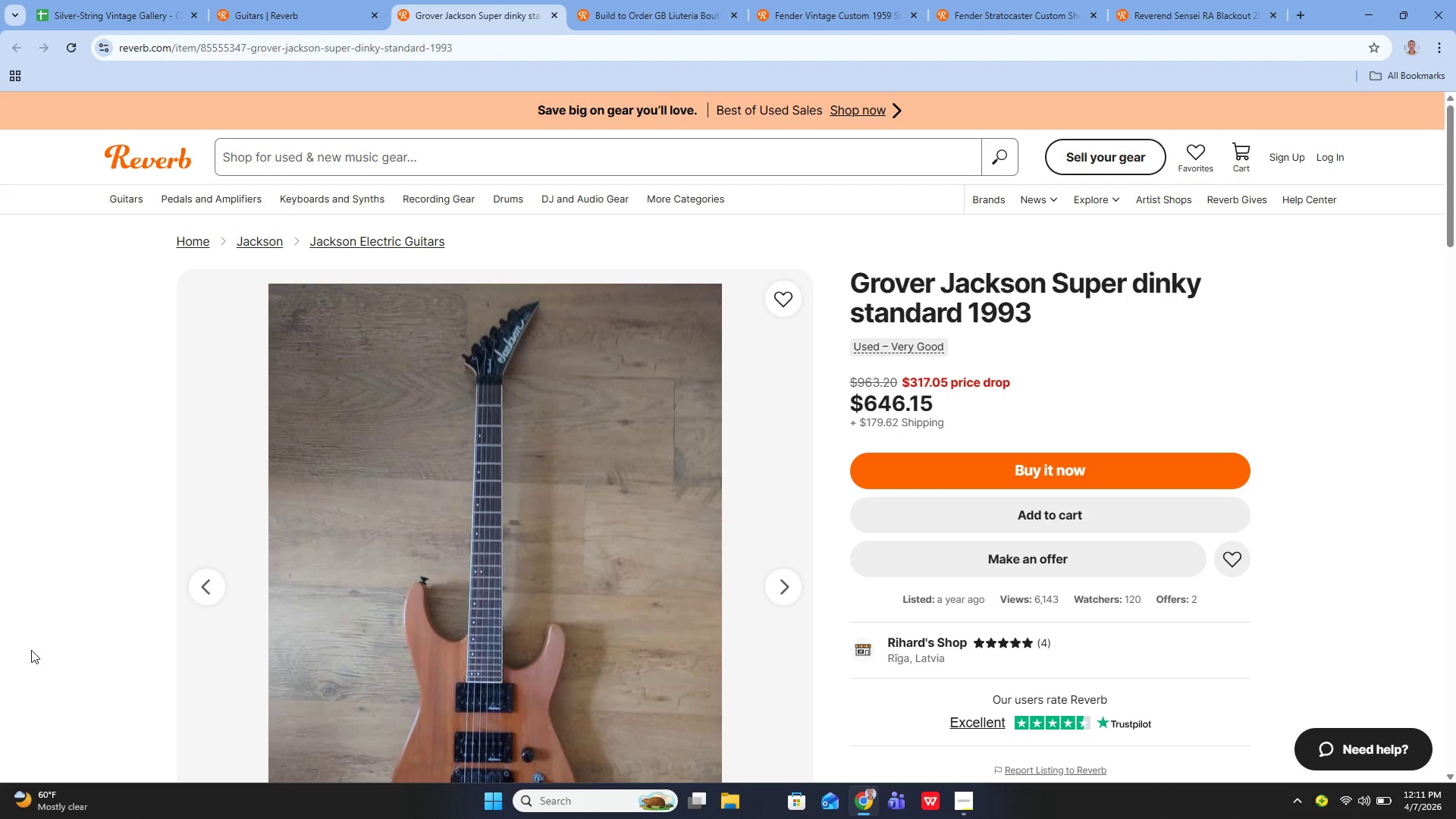 
wait(19.19)
 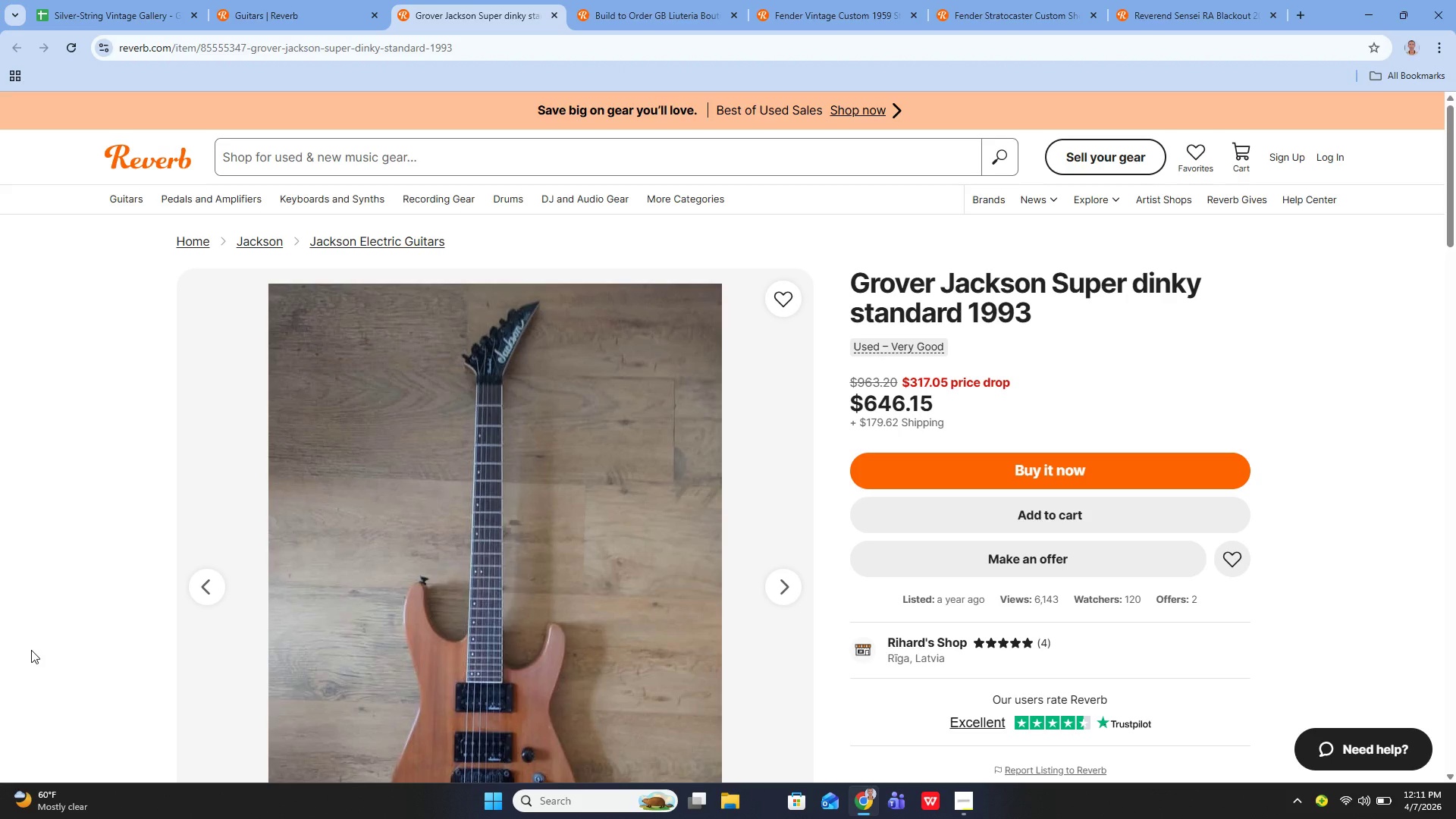 
scroll: coordinate [607, 505], scroll_direction: down, amount: 16.0
 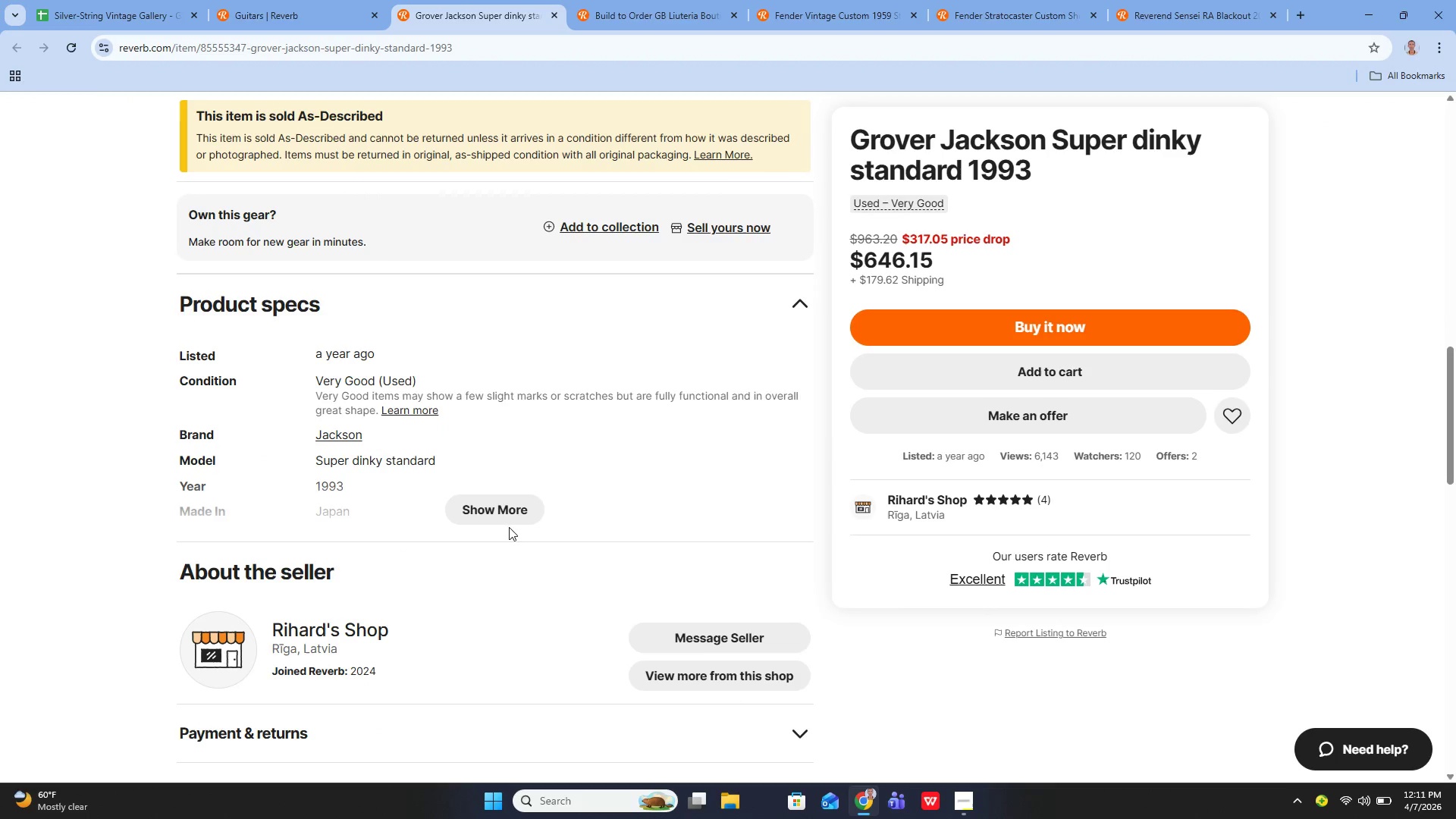 
left_click([506, 519])
 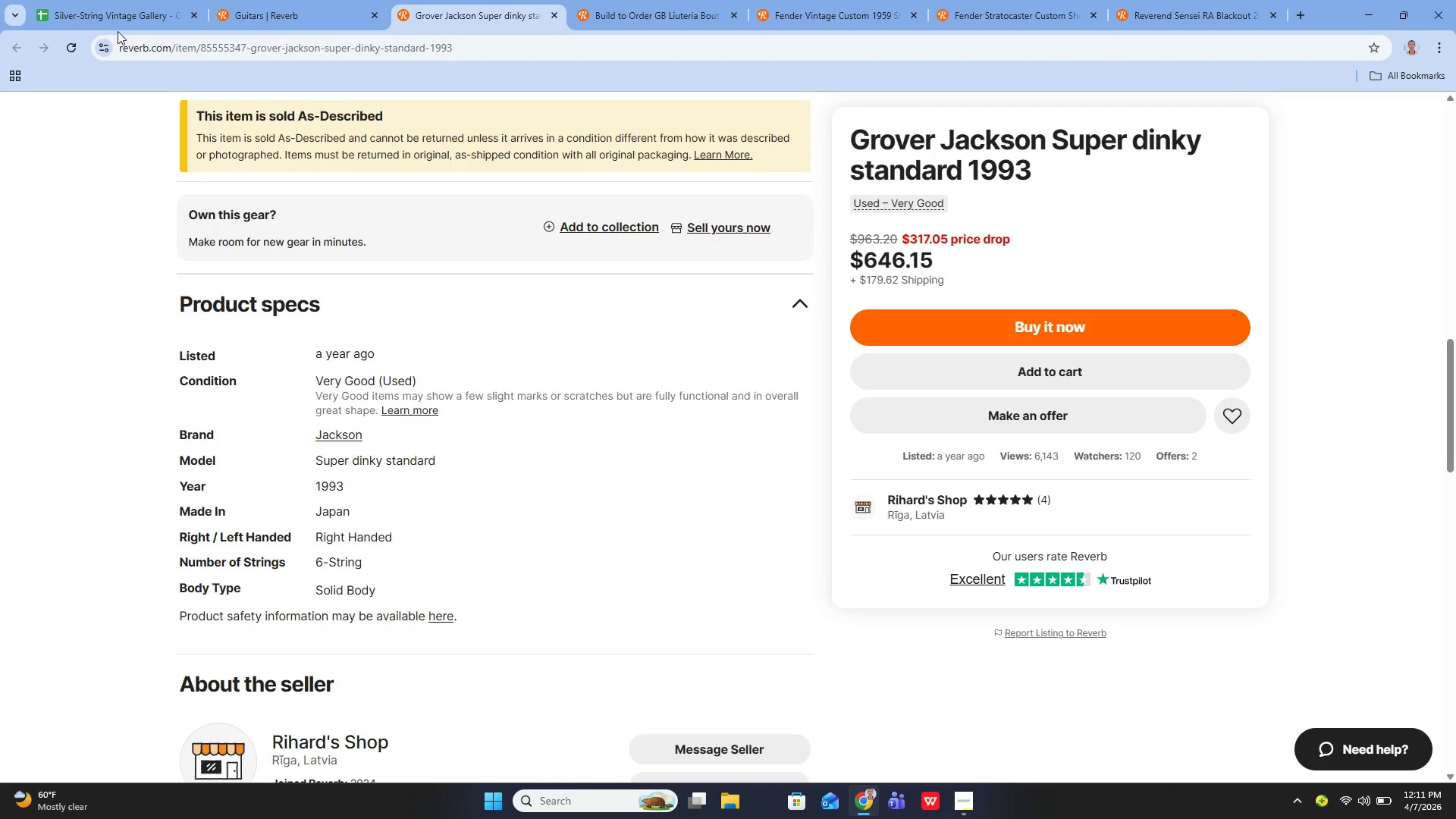 
left_click([113, 24])
 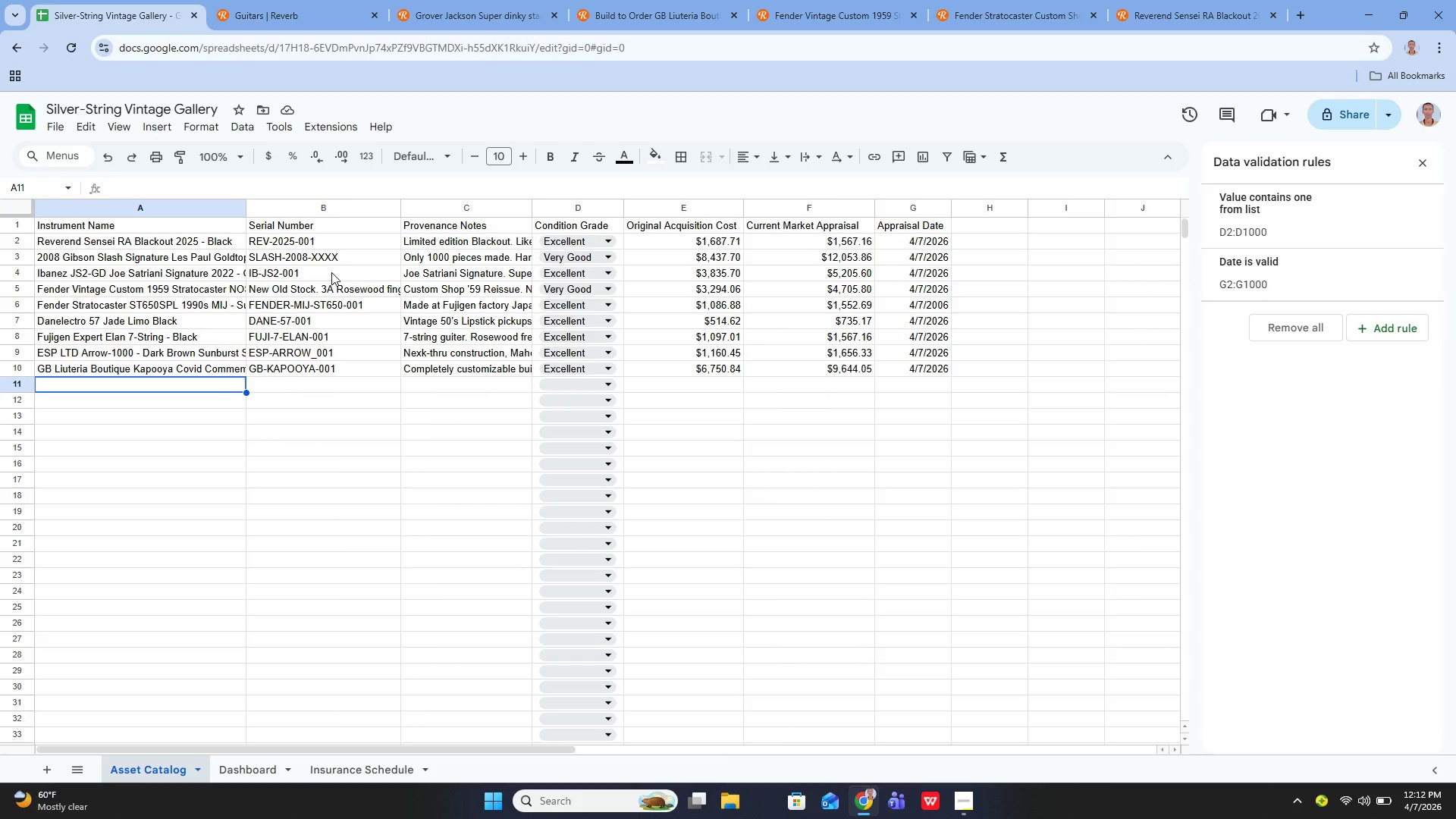 
wait(38.5)
 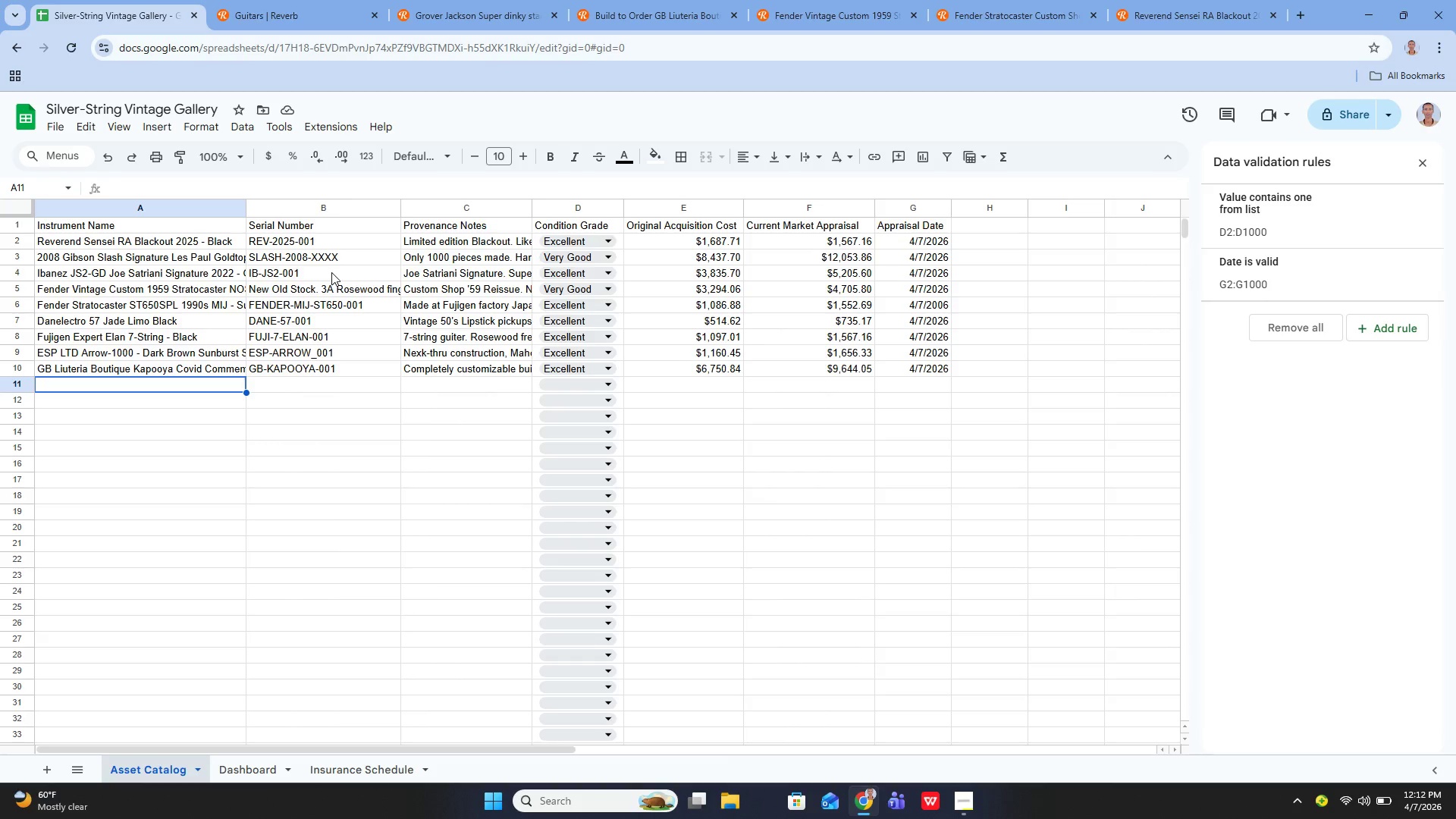 
left_click([251, 6])
 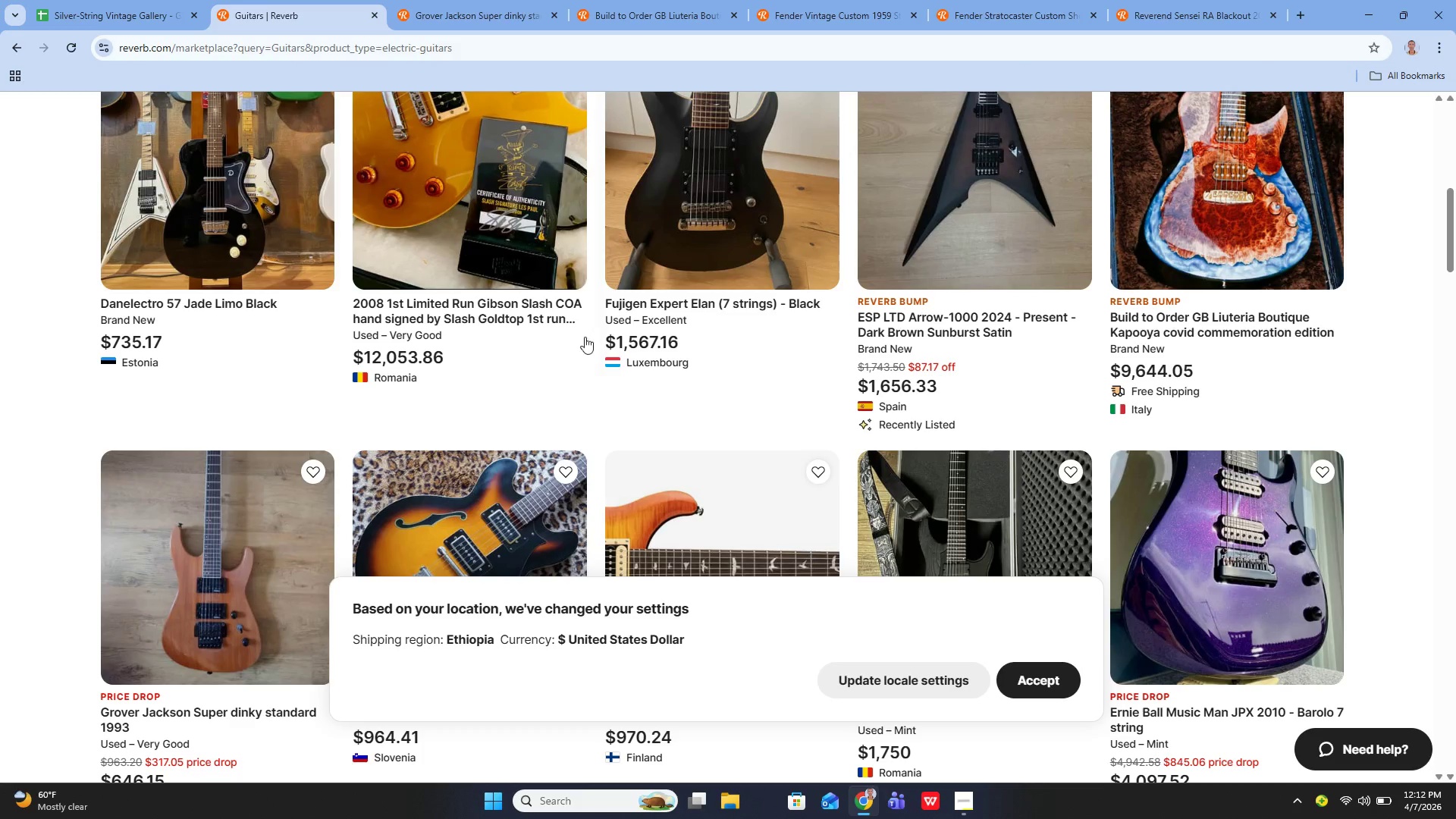 
left_click([488, 4])
 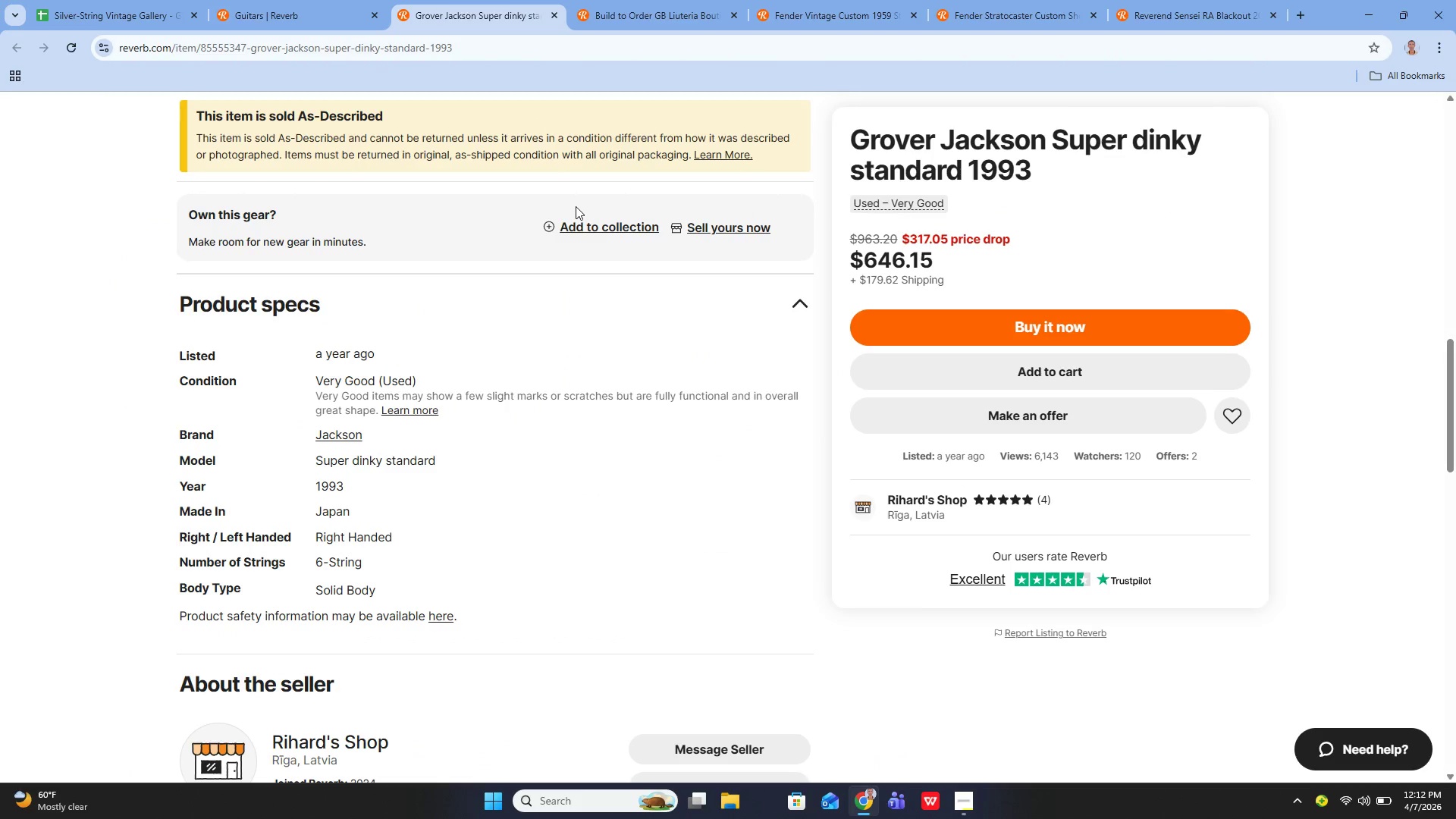 
scroll: coordinate [667, 469], scroll_direction: up, amount: 12.0
 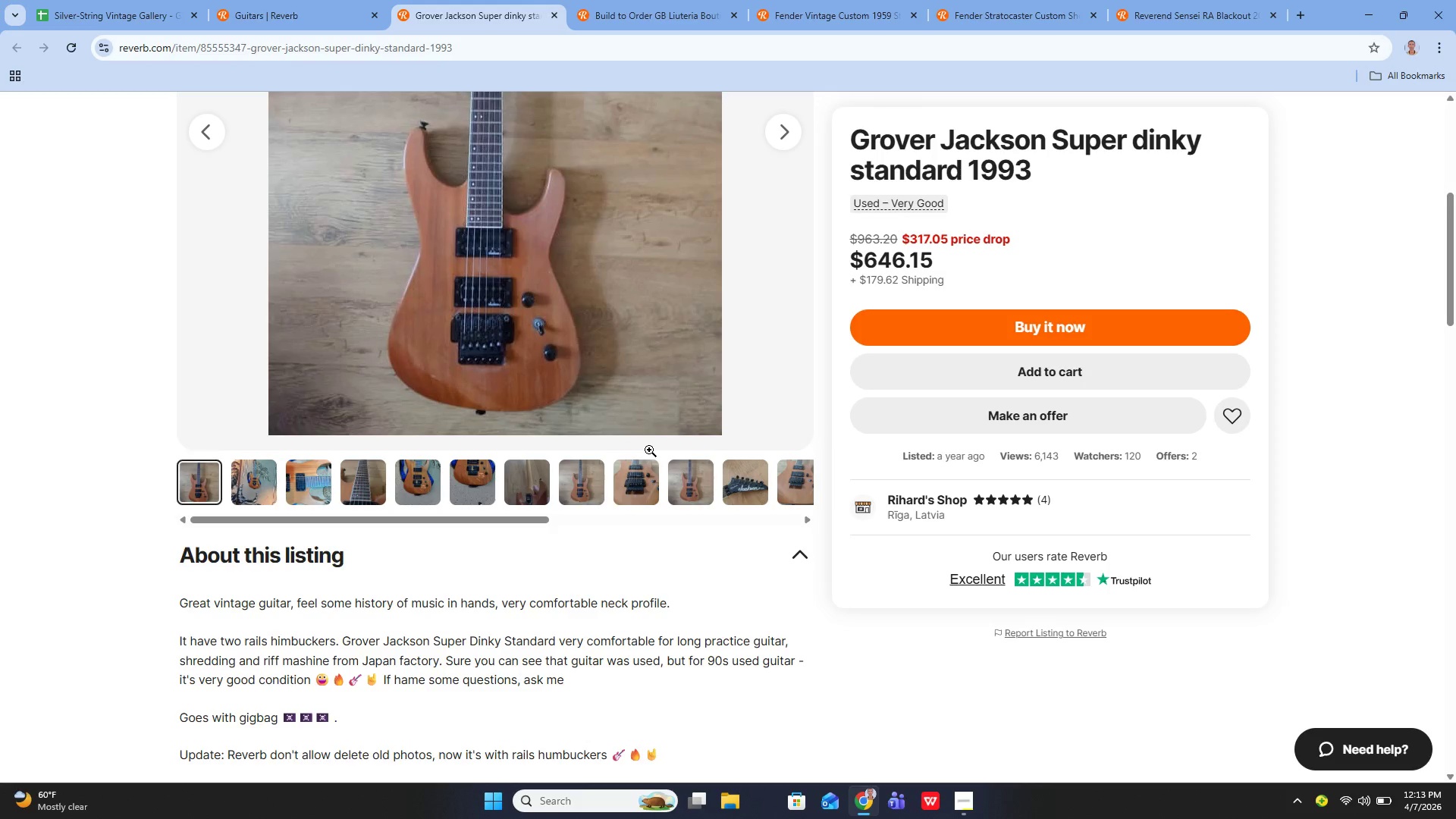 
wait(54.96)
 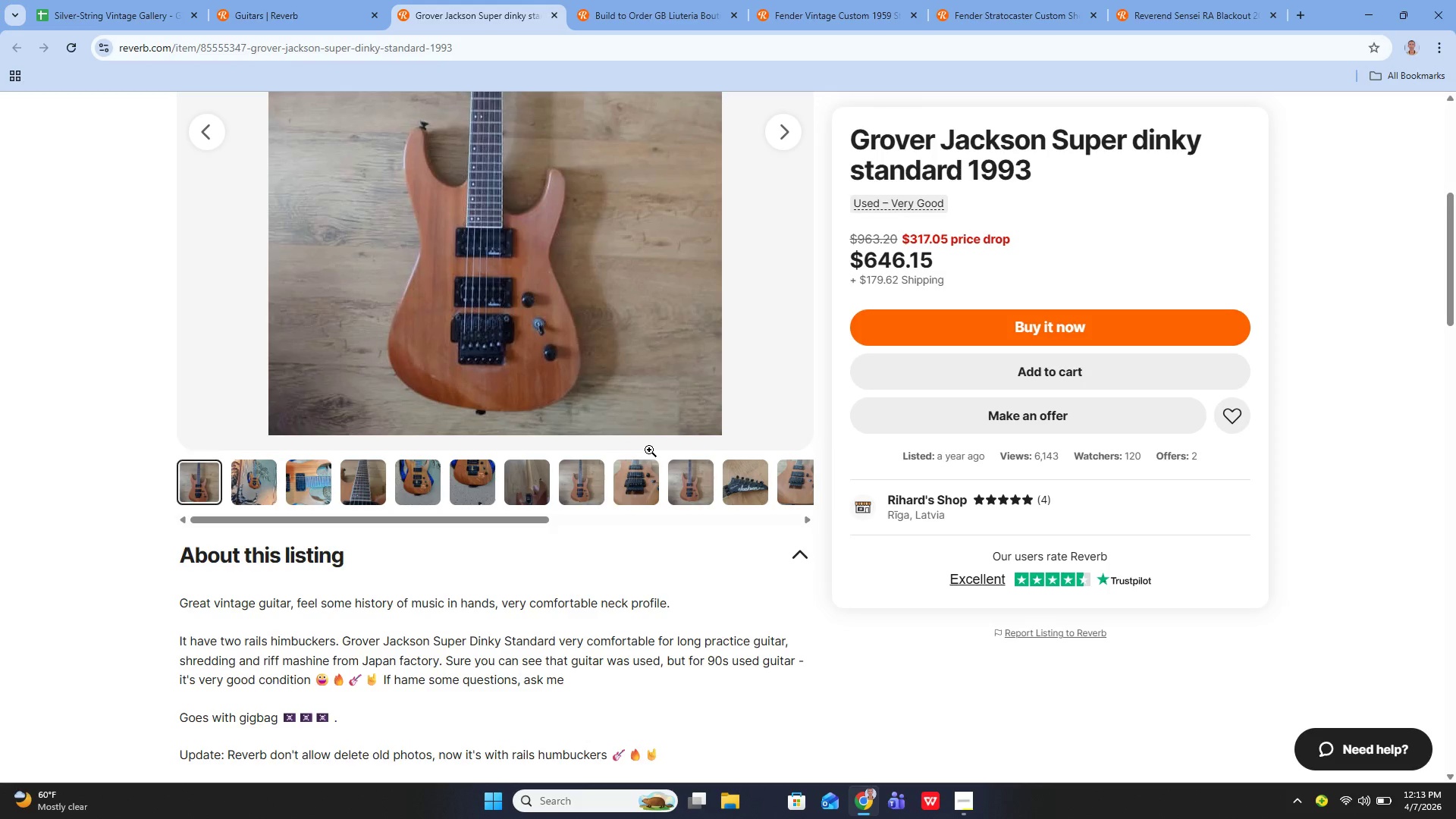 
scroll: coordinate [750, 493], scroll_direction: down, amount: 5.0